 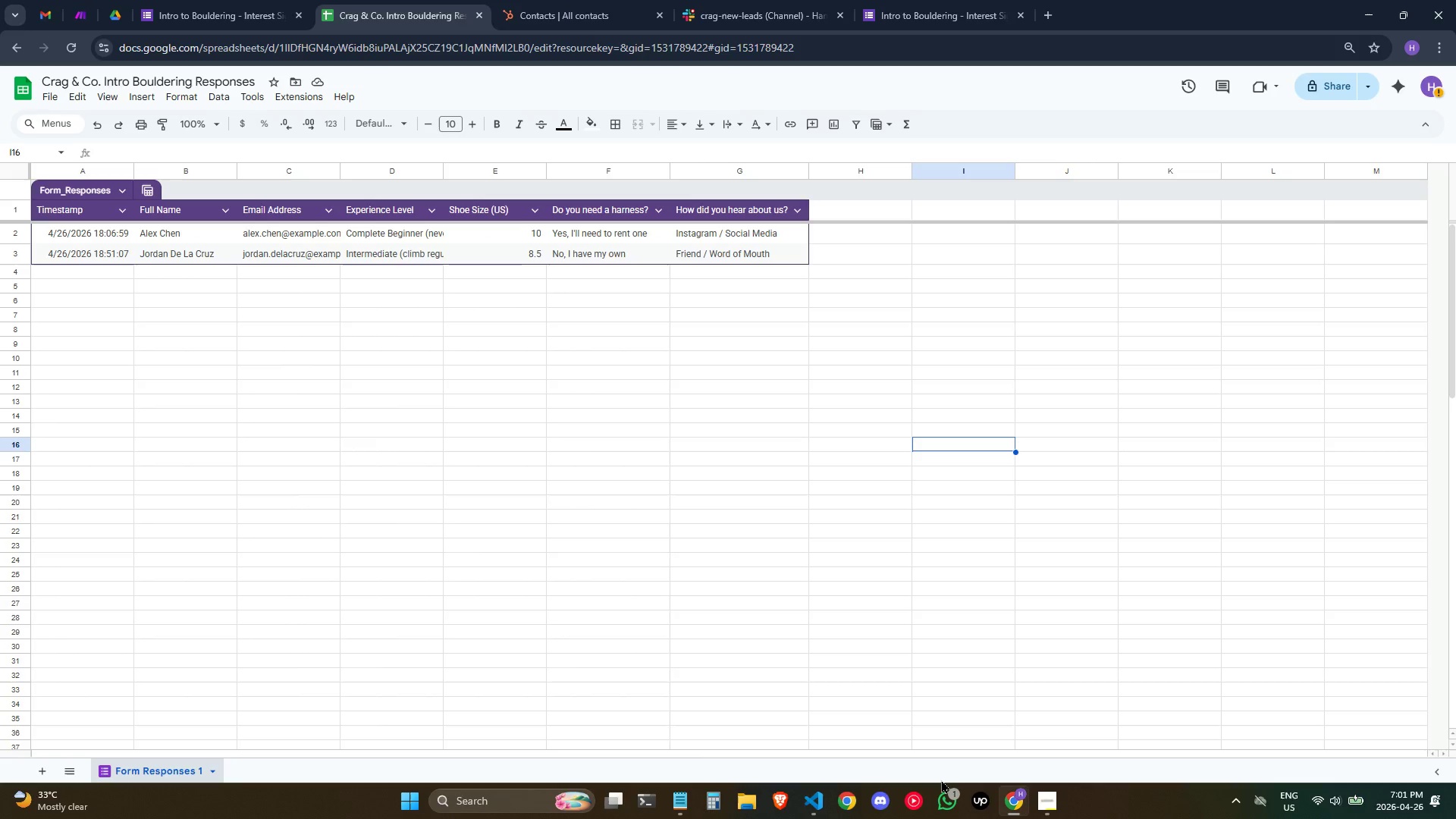 
key(Meta+Shift+S)
 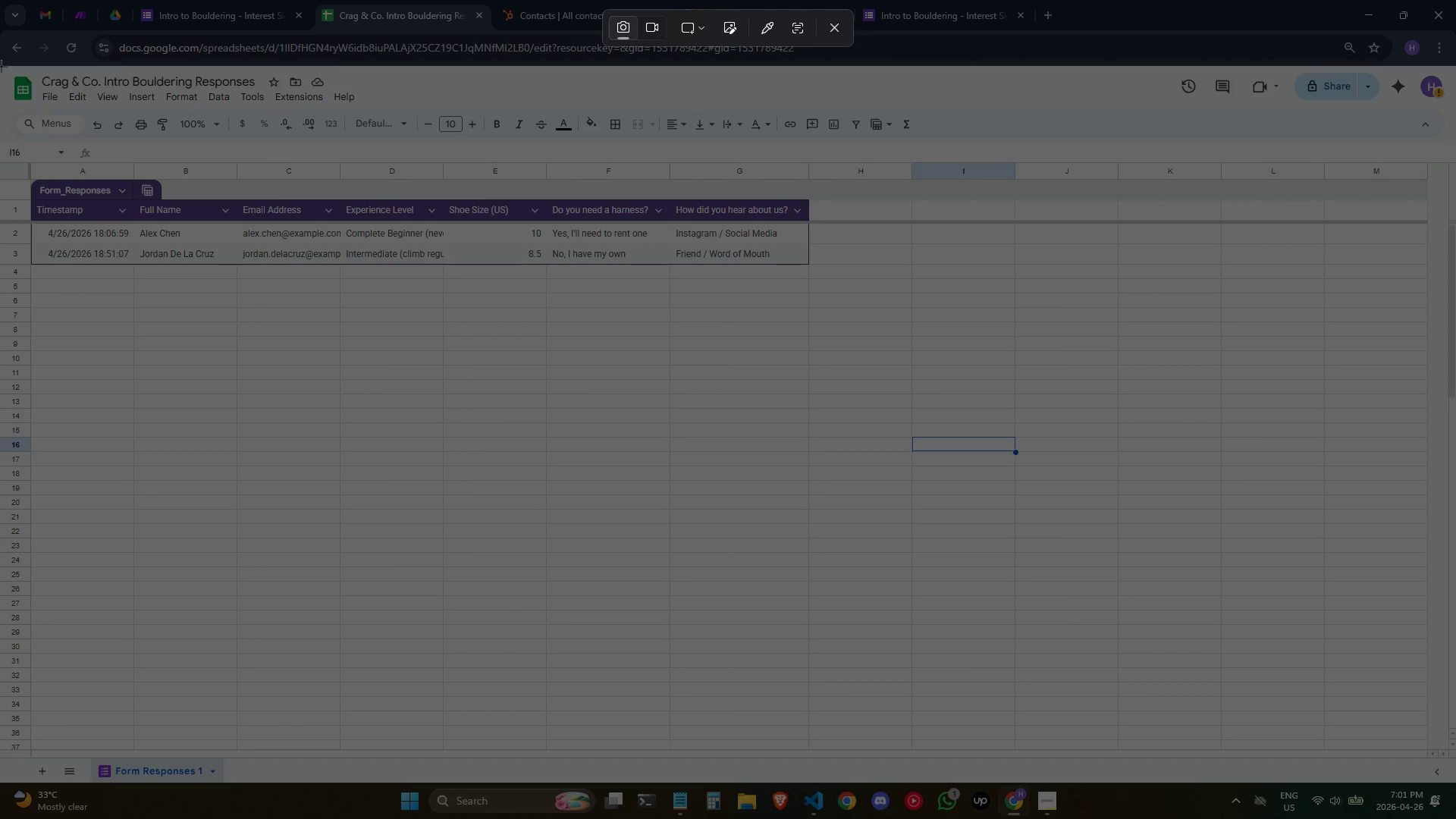 
left_click_drag(start_coordinate=[2, 64], to_coordinate=[1444, 780])
 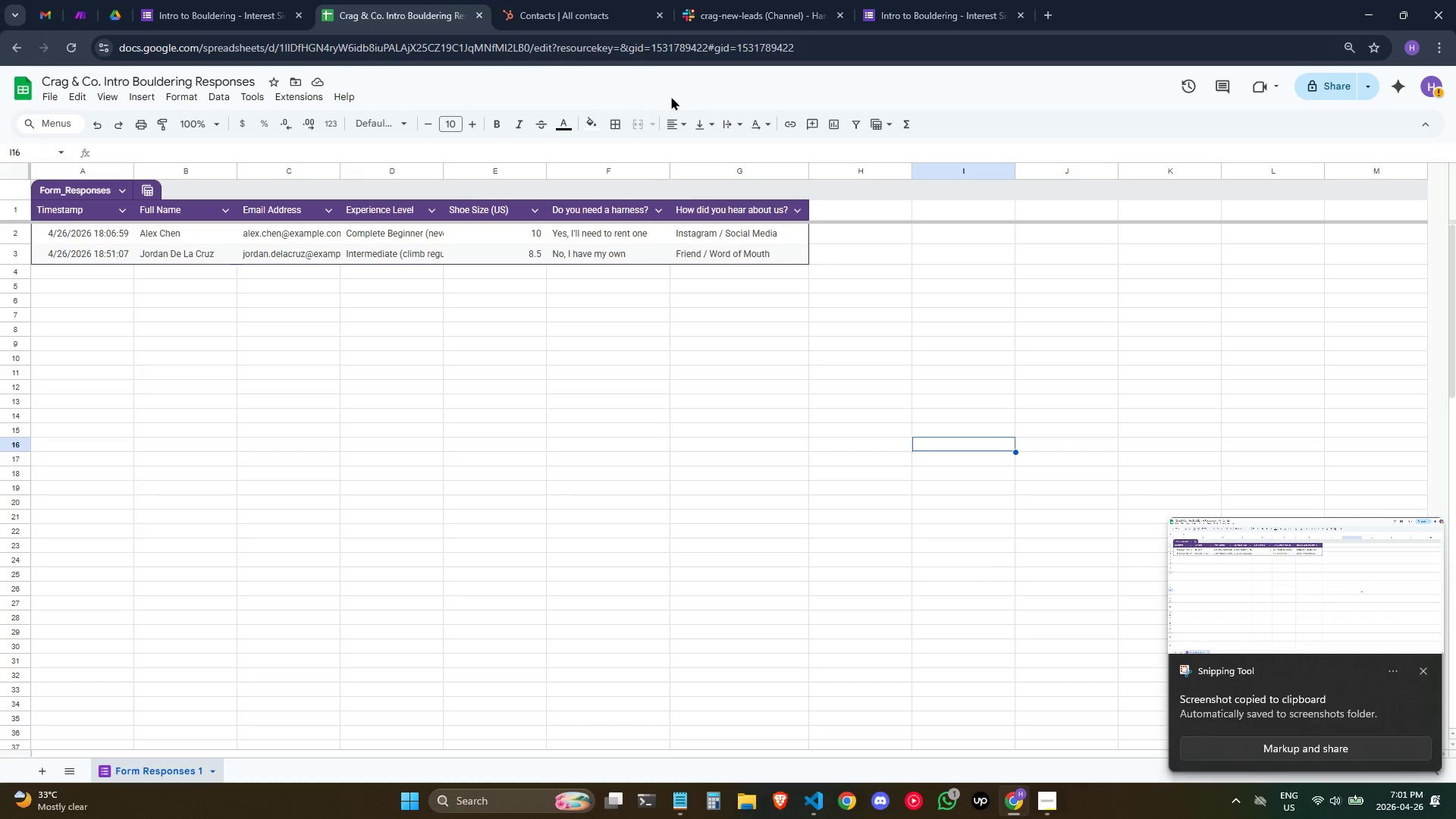 
left_click([731, 0])
 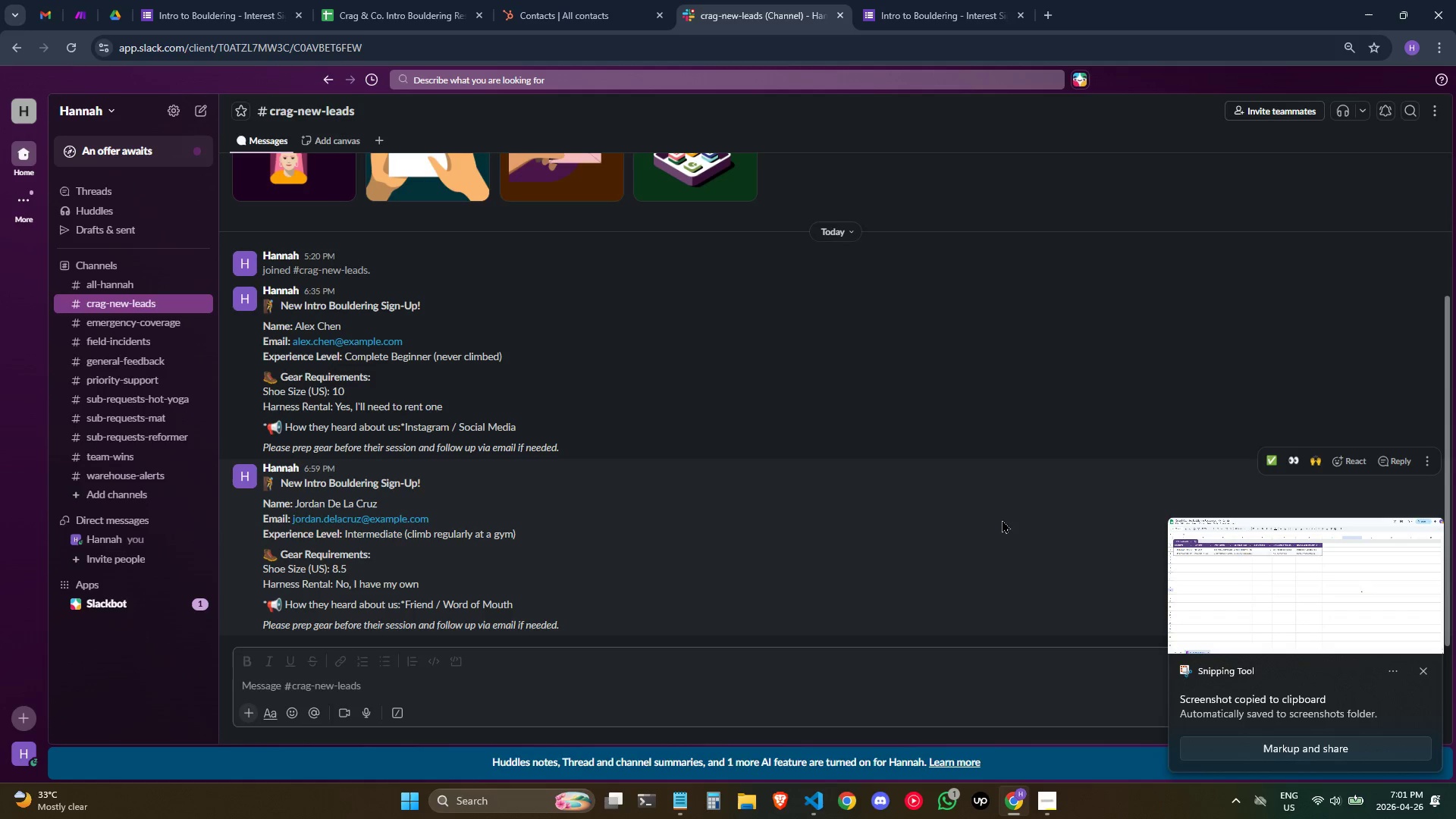 
left_click([1423, 677])
 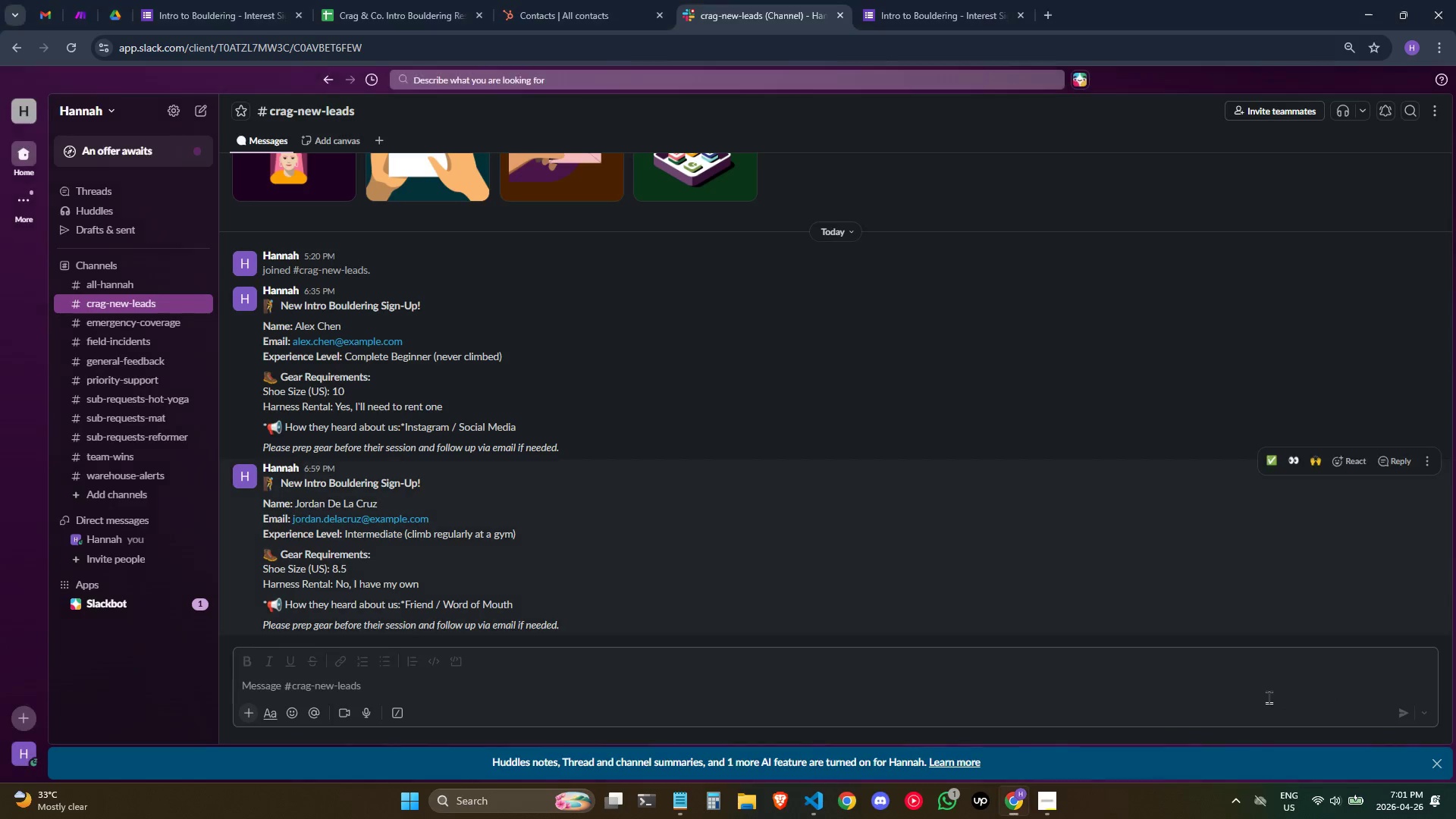 
key(Meta+Shift+S)
 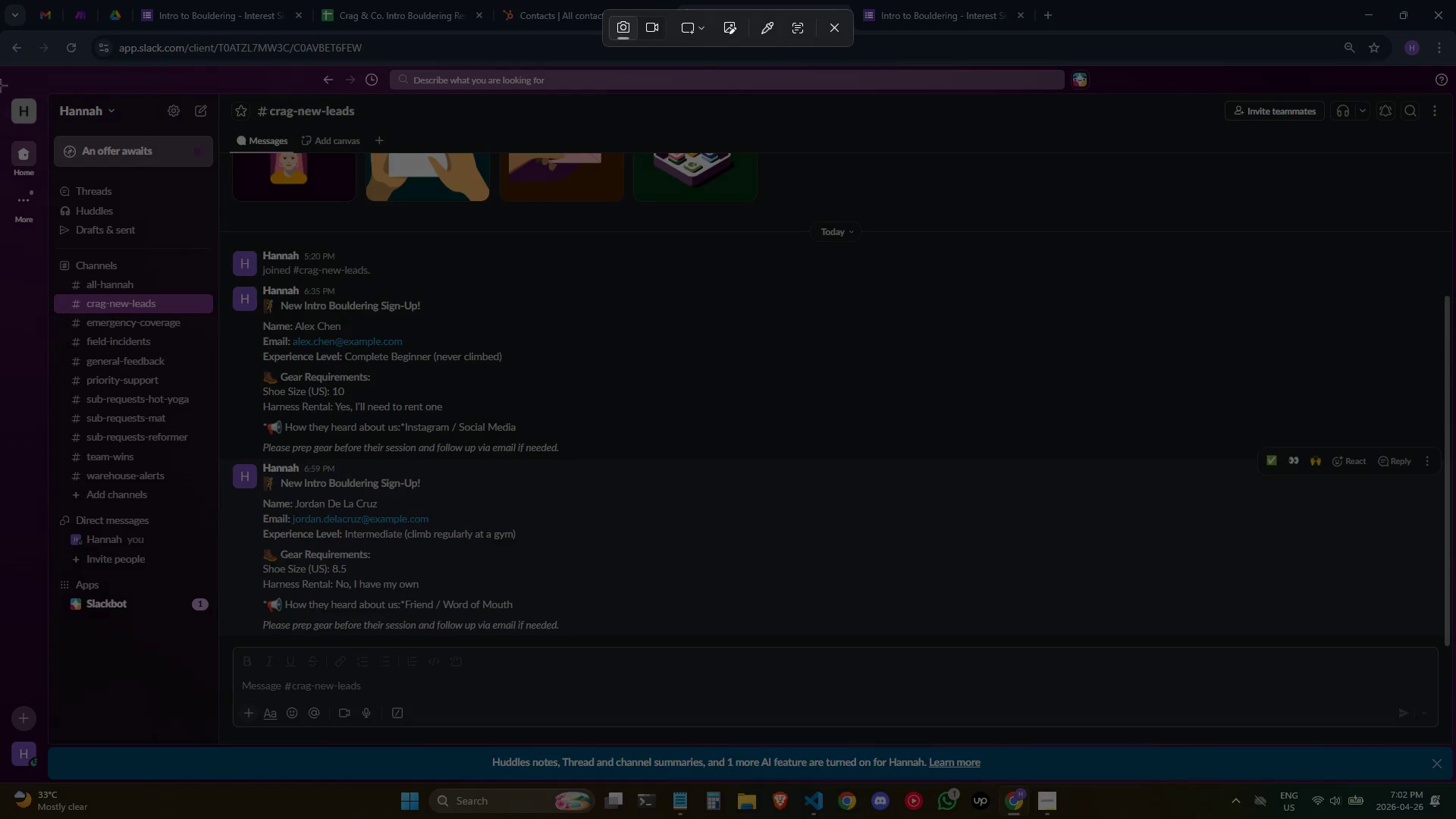 
left_click_drag(start_coordinate=[2, 76], to_coordinate=[1448, 720])
 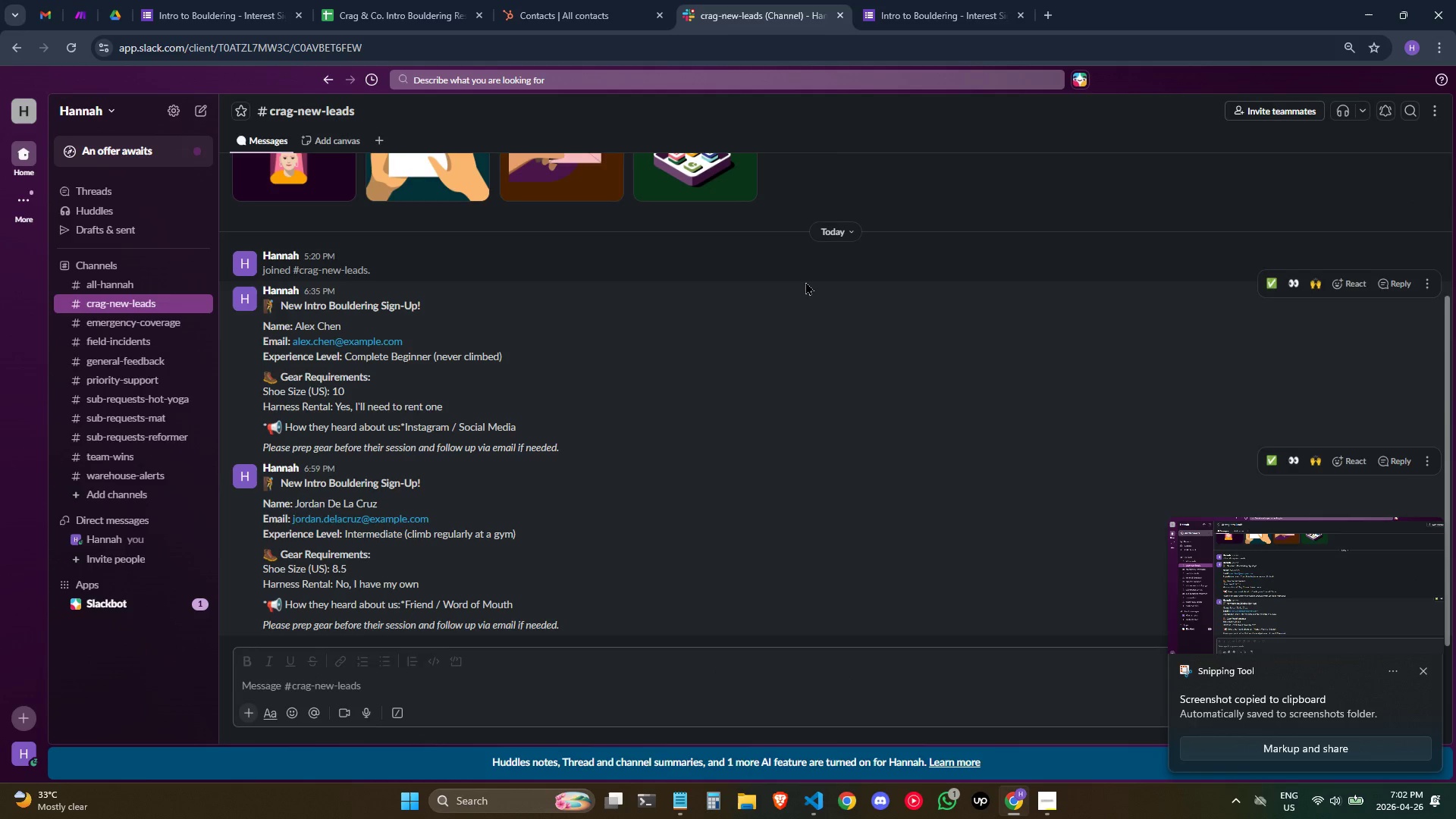 
left_click([942, 8])
 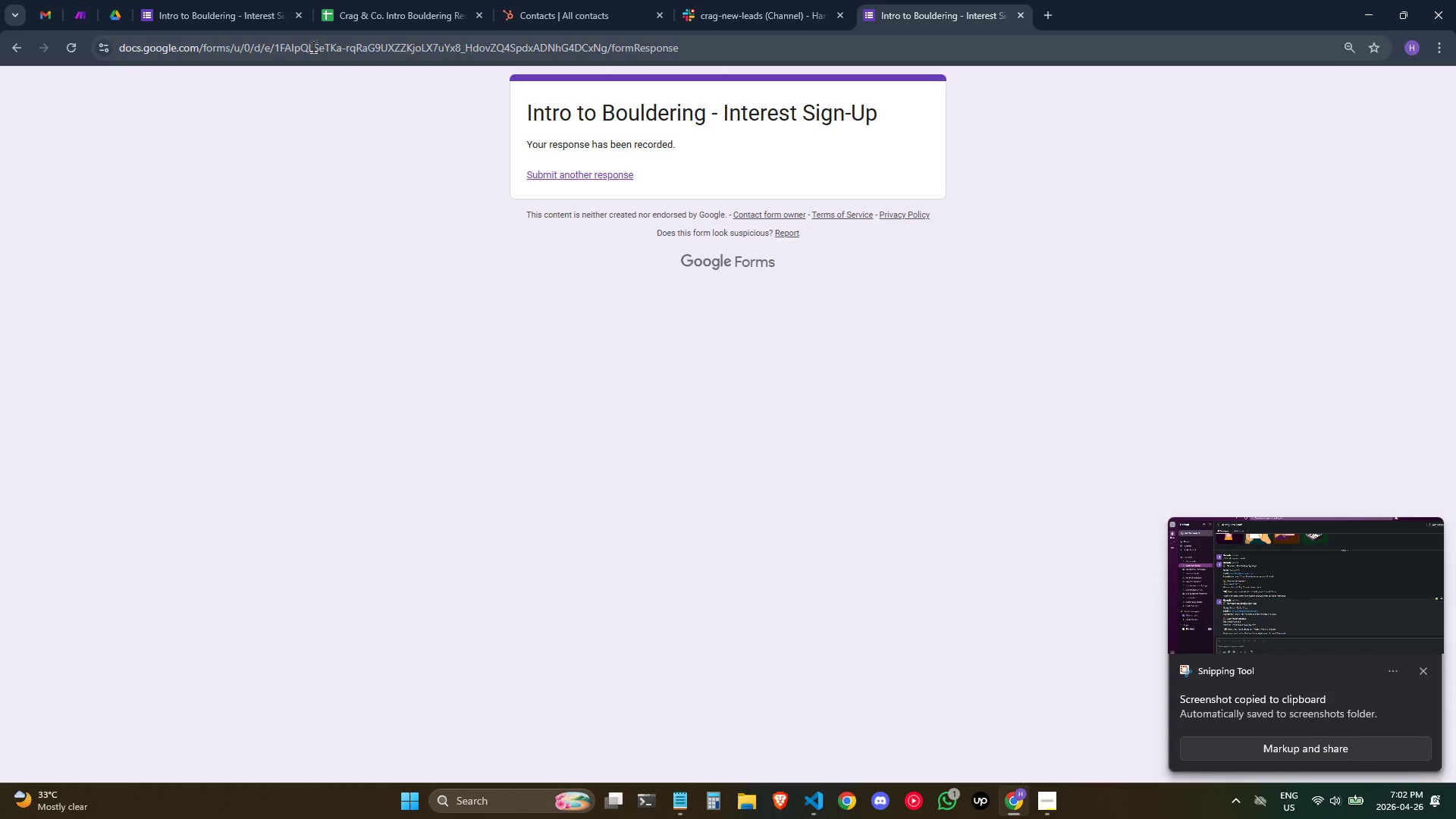 
left_click([264, 11])
 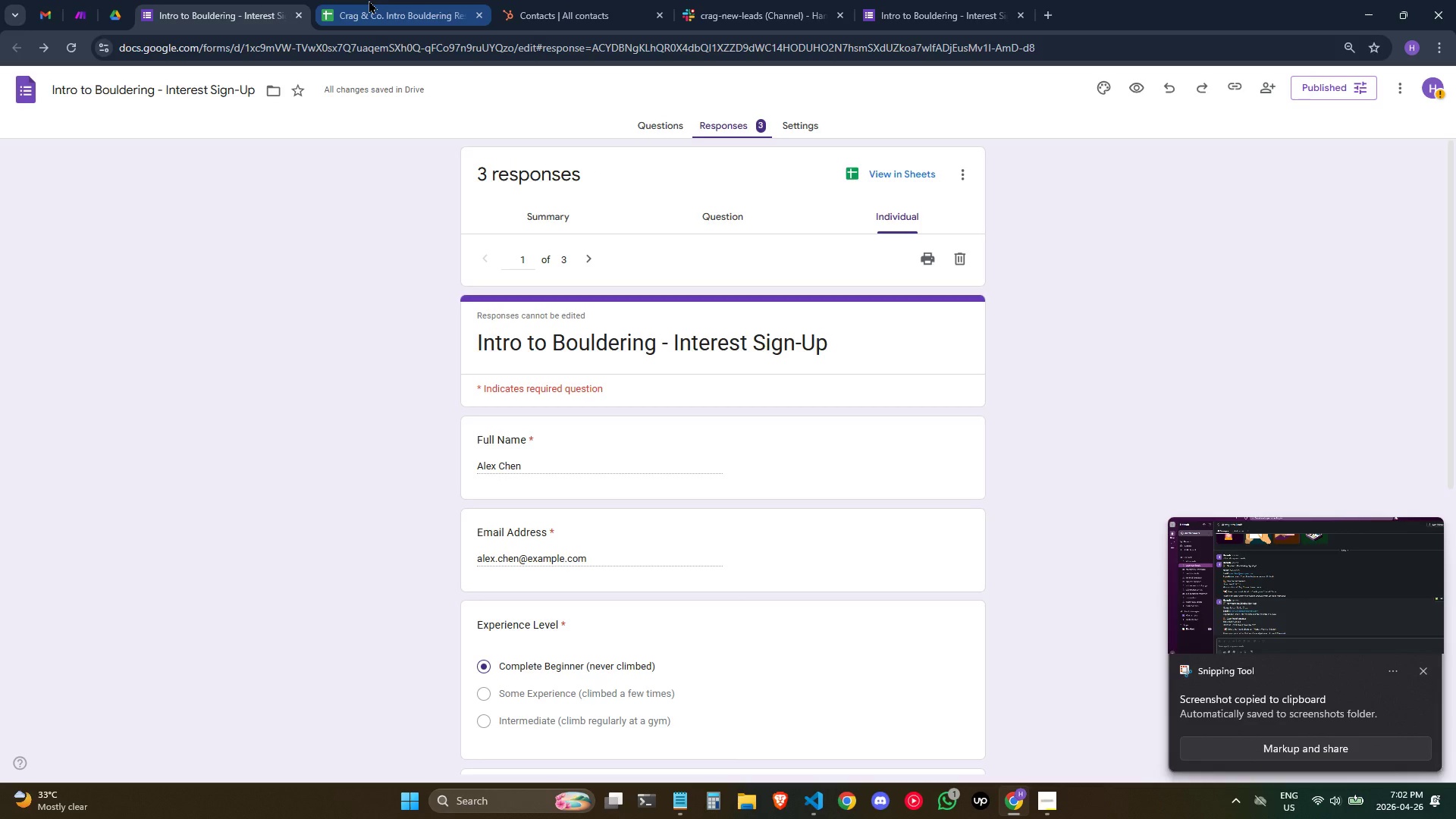 
left_click([369, 0])
 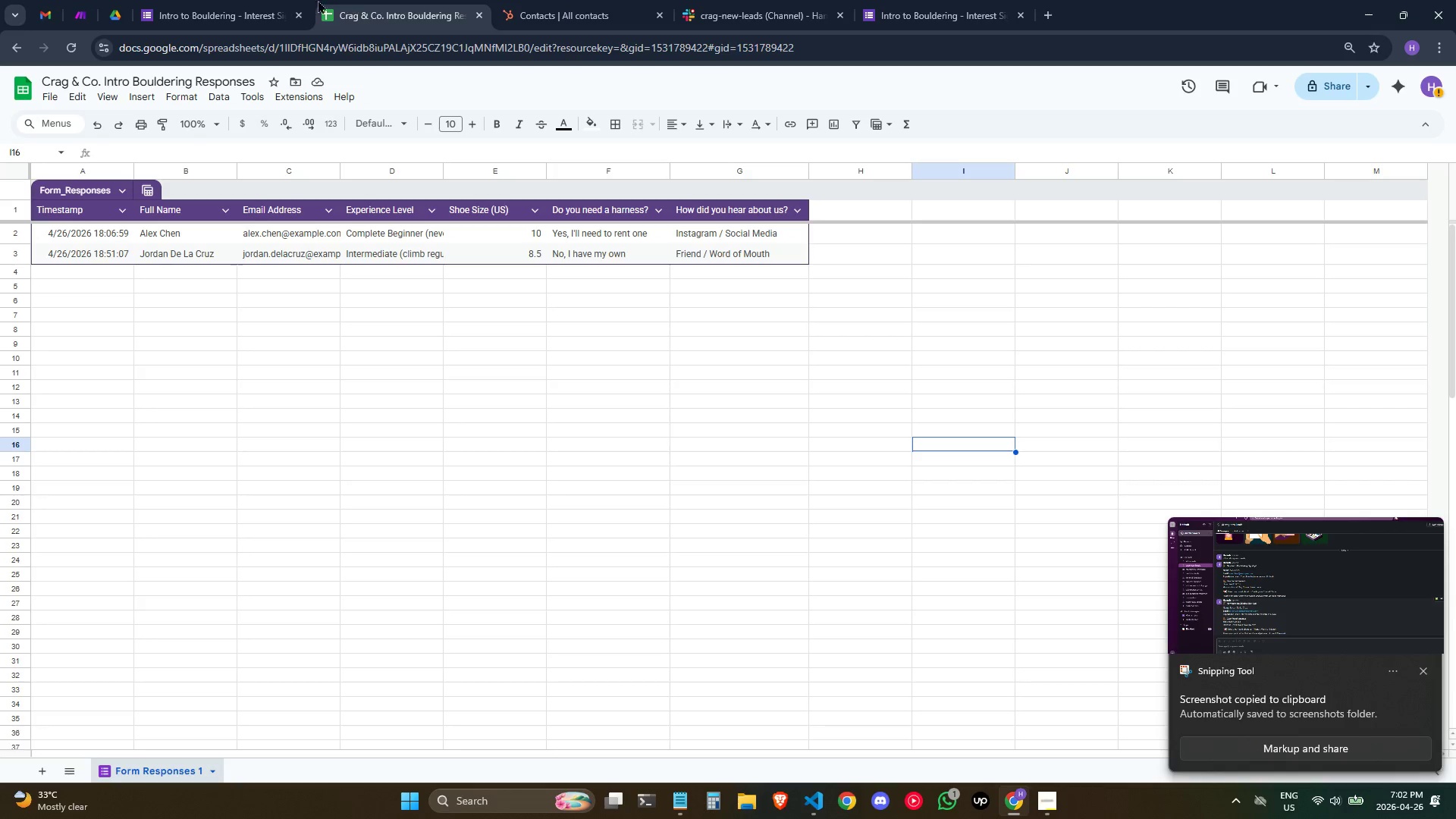 
key(Alt+Tab)